 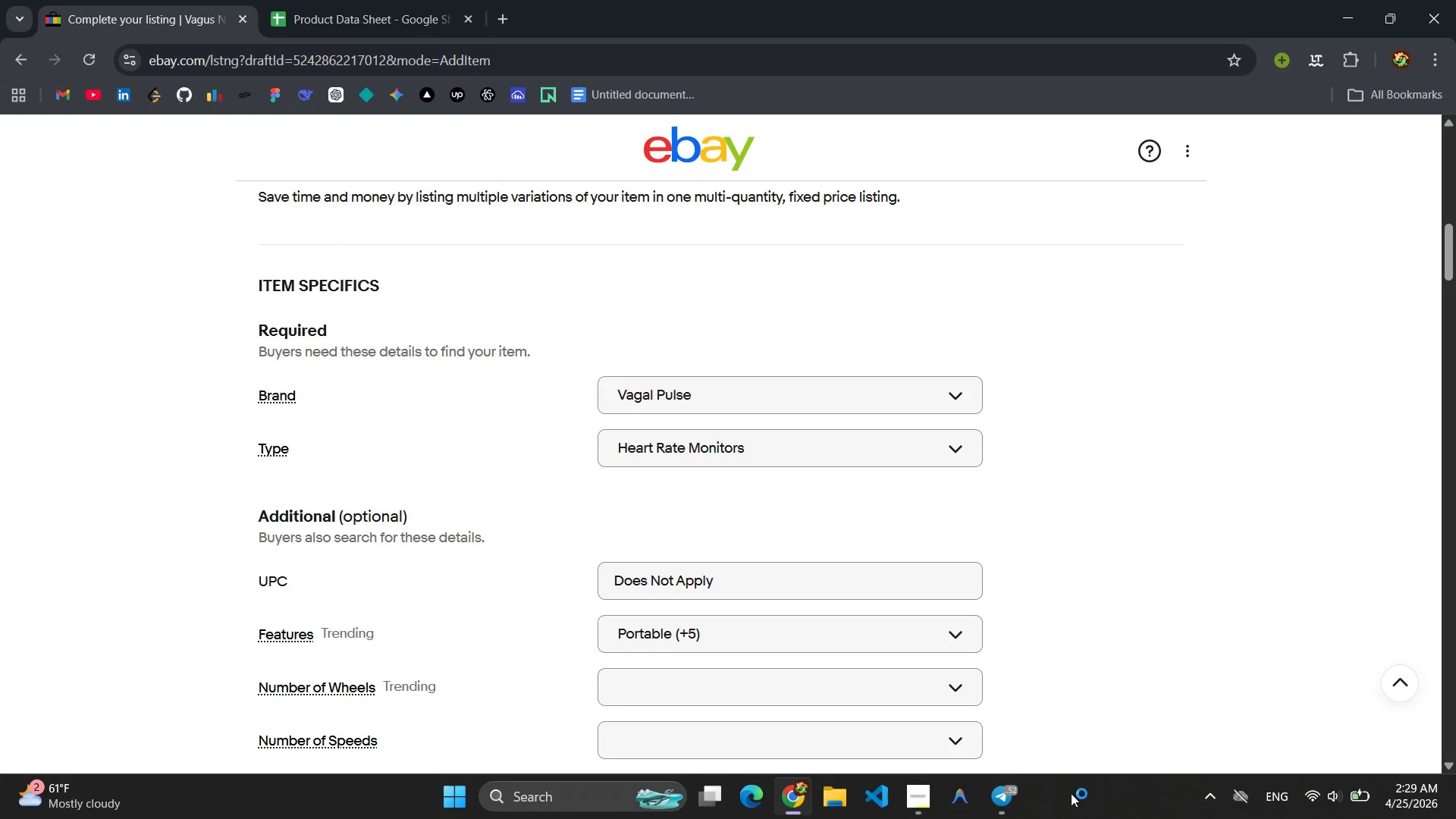 
left_click_drag(start_coordinate=[240, 243], to_coordinate=[1045, 664])
 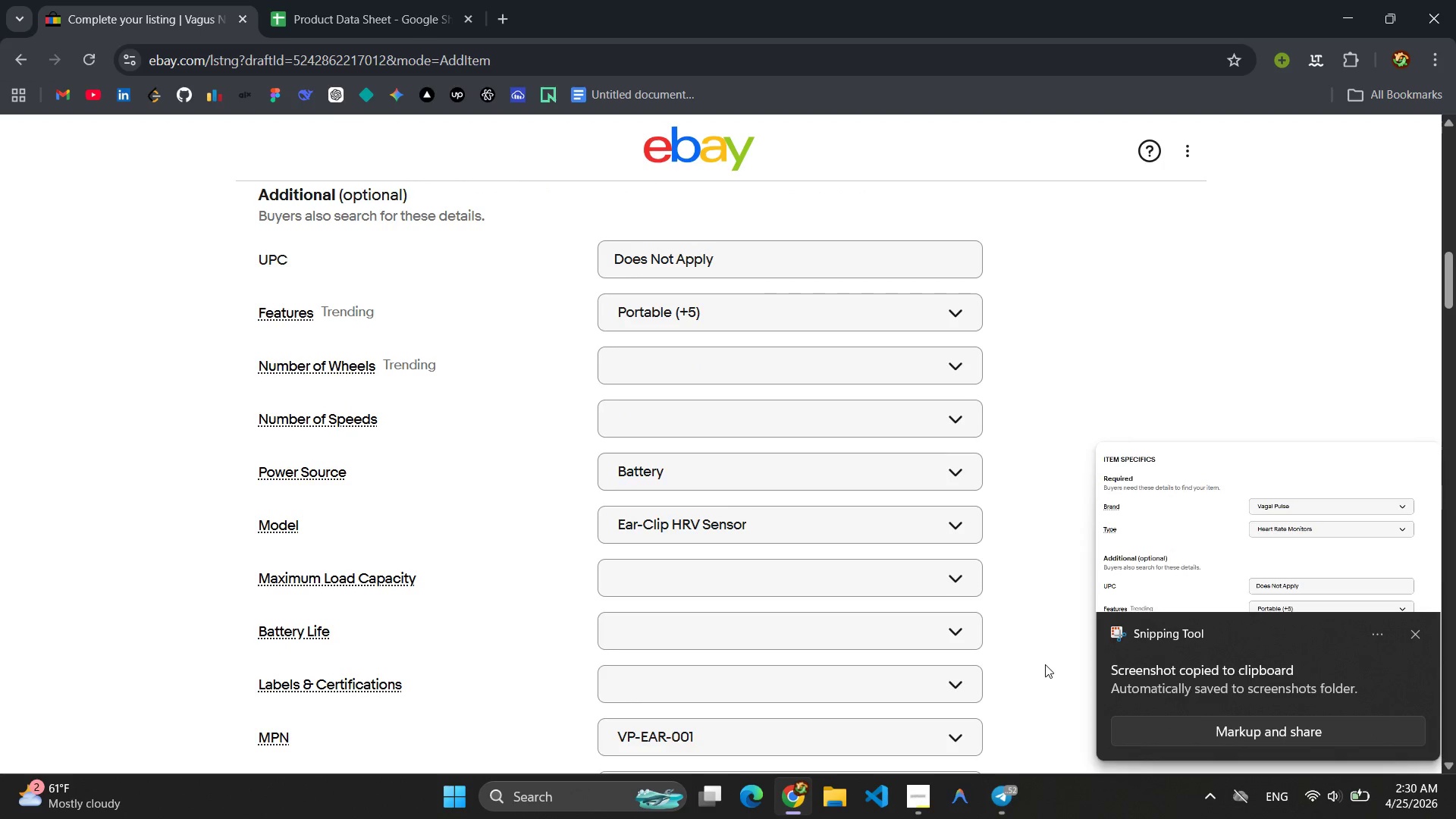 
wait(5.36)
 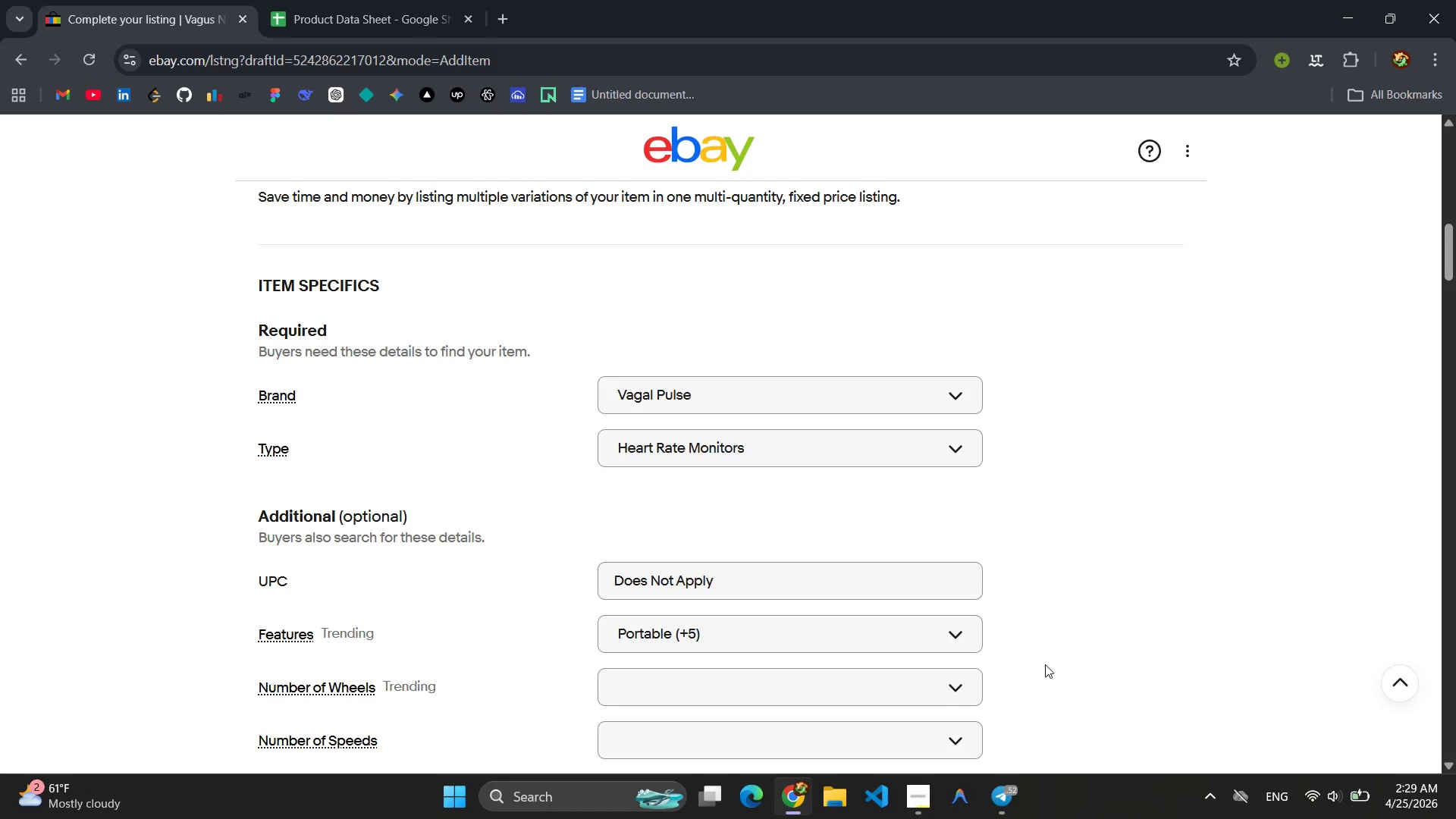 
left_click([1417, 636])
 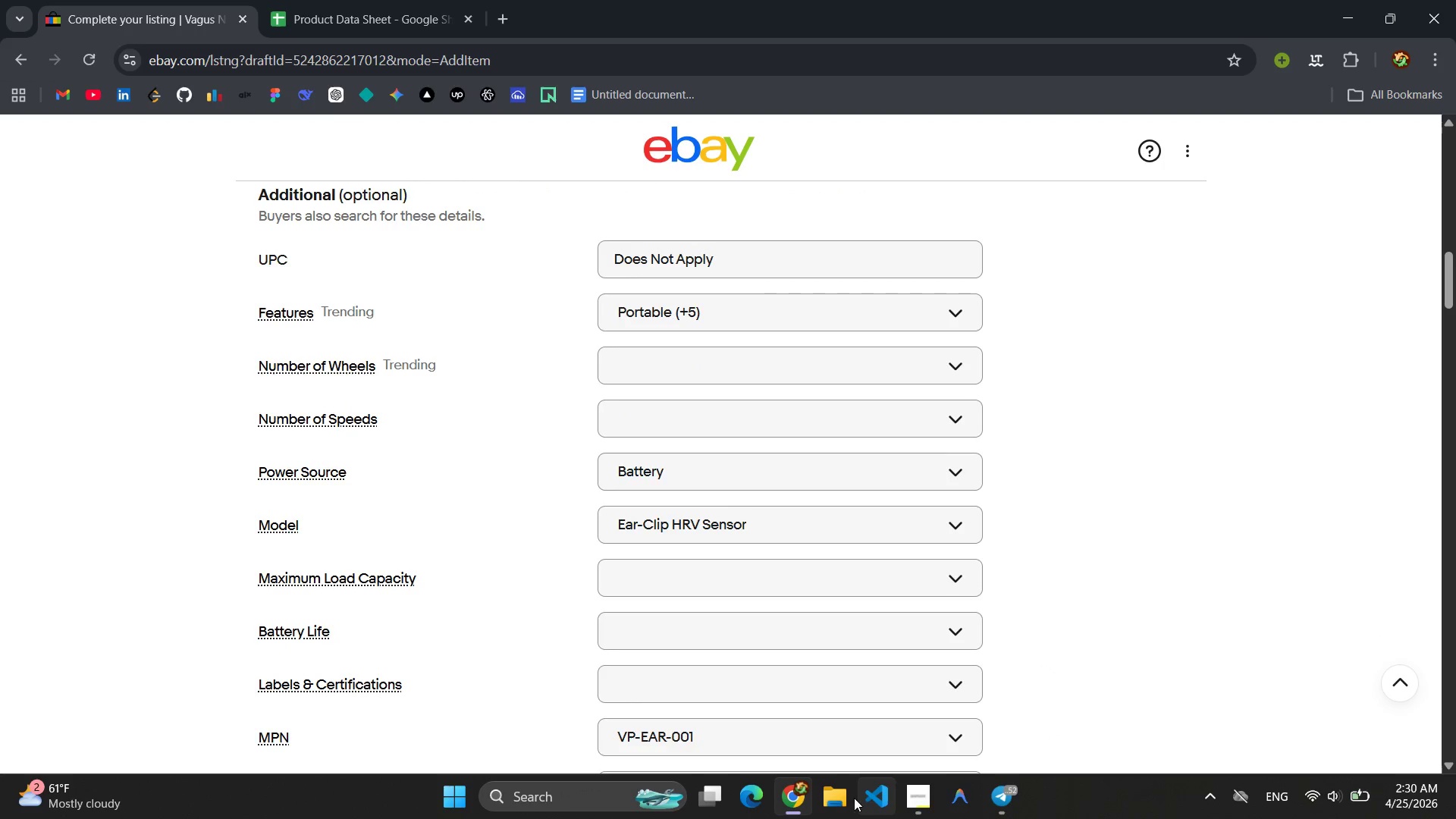 
left_click([836, 810])
 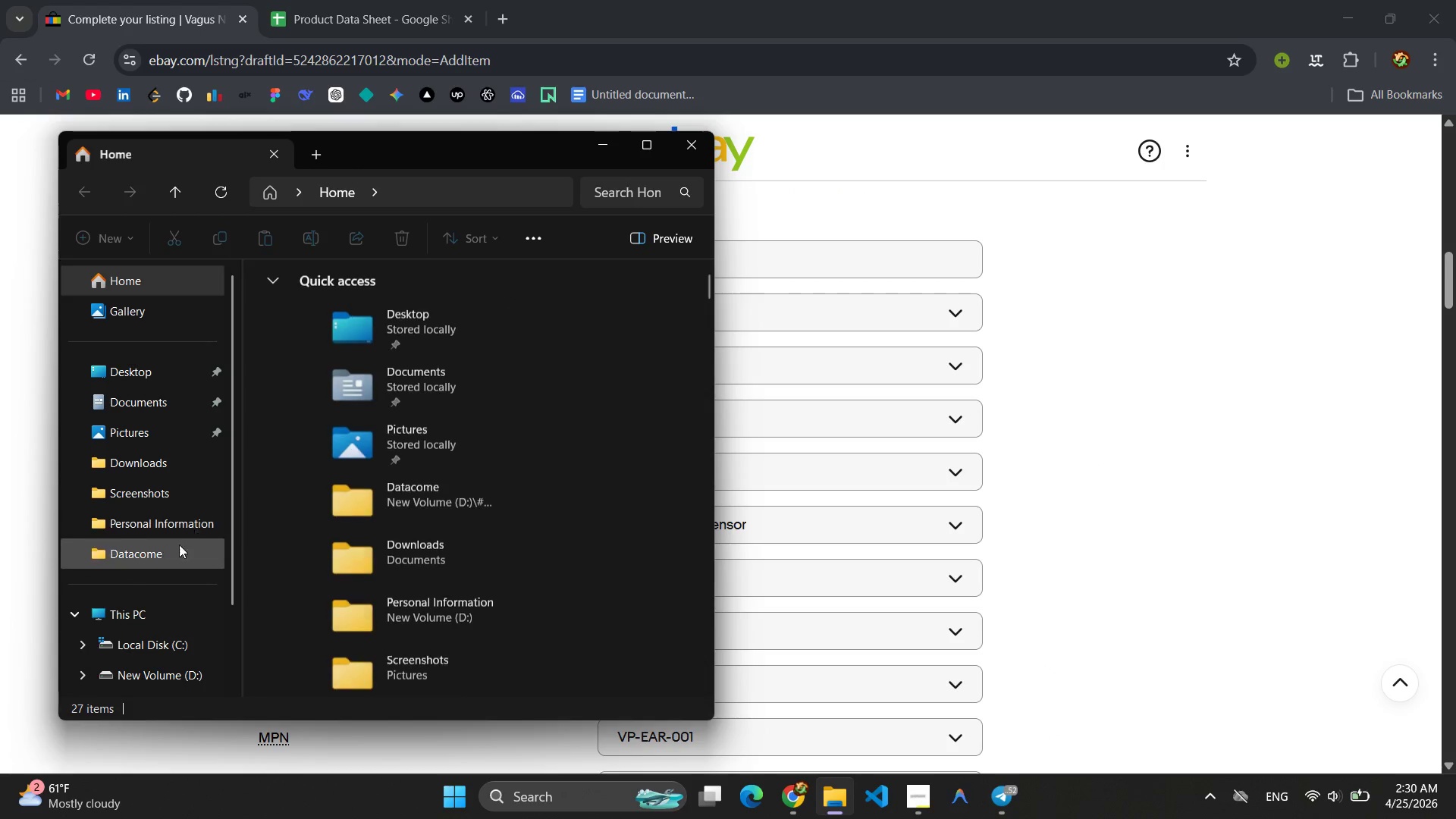 
left_click([136, 605])
 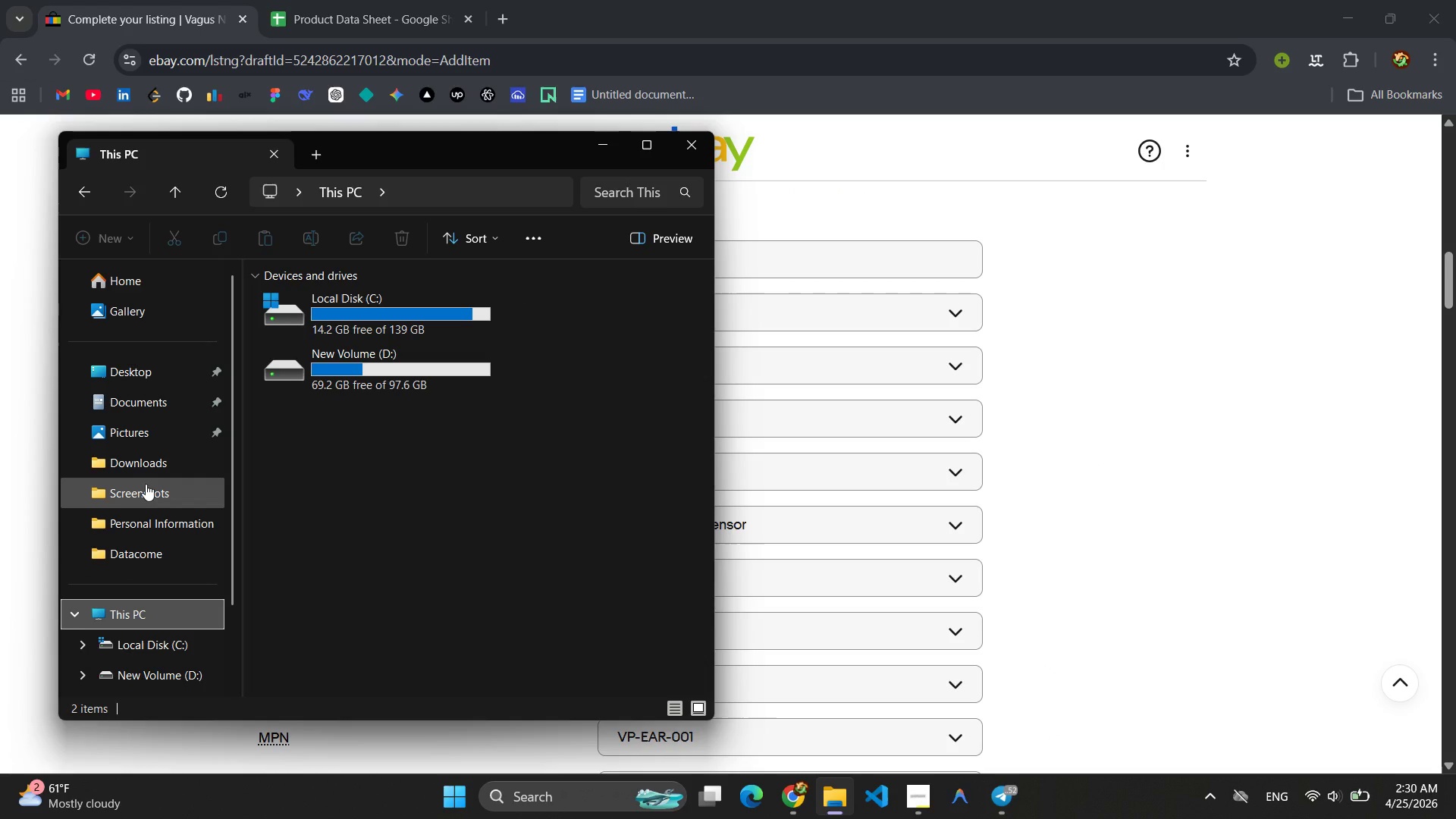 
left_click([146, 484])